 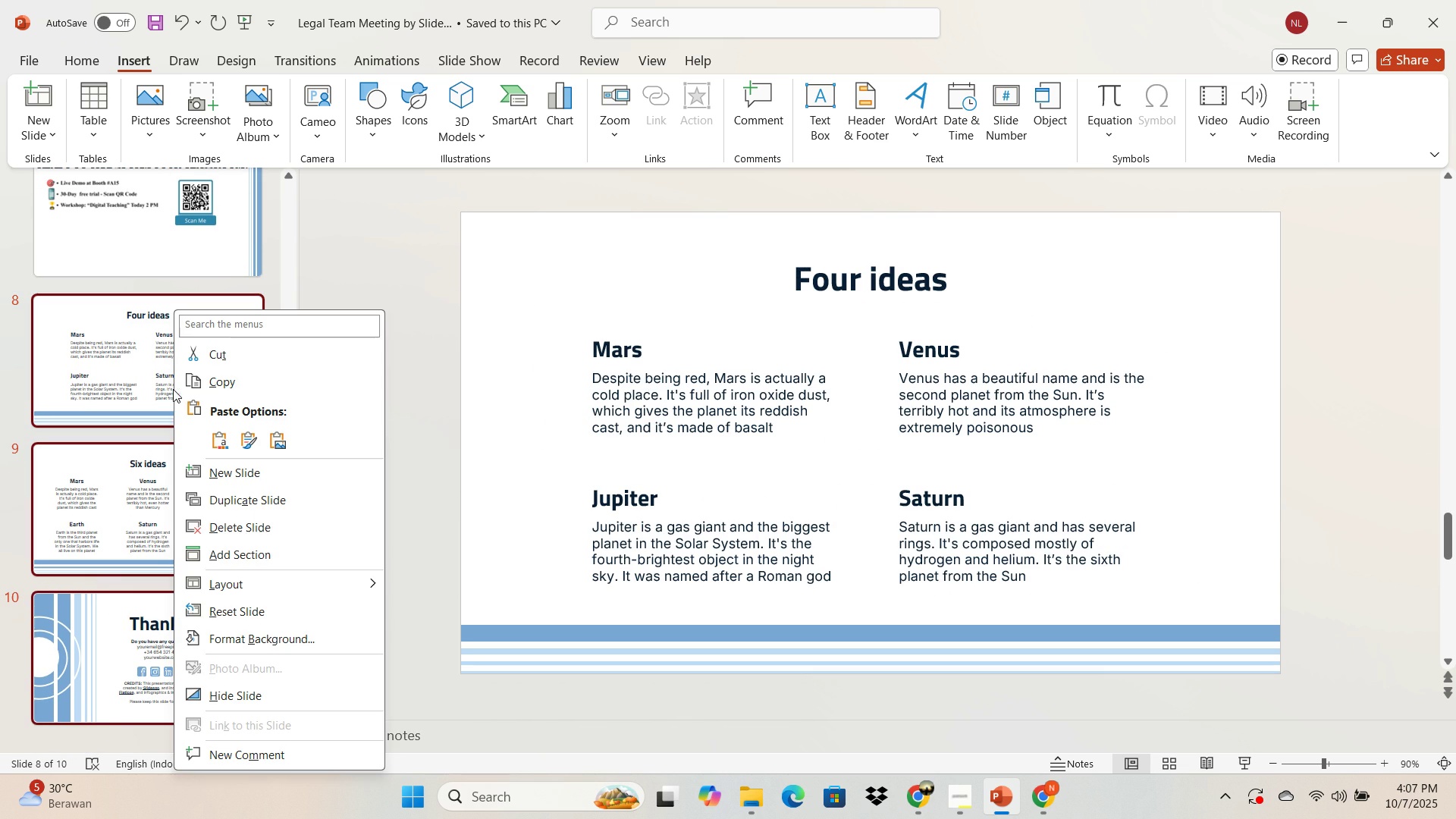 
right_click([173, 389])
 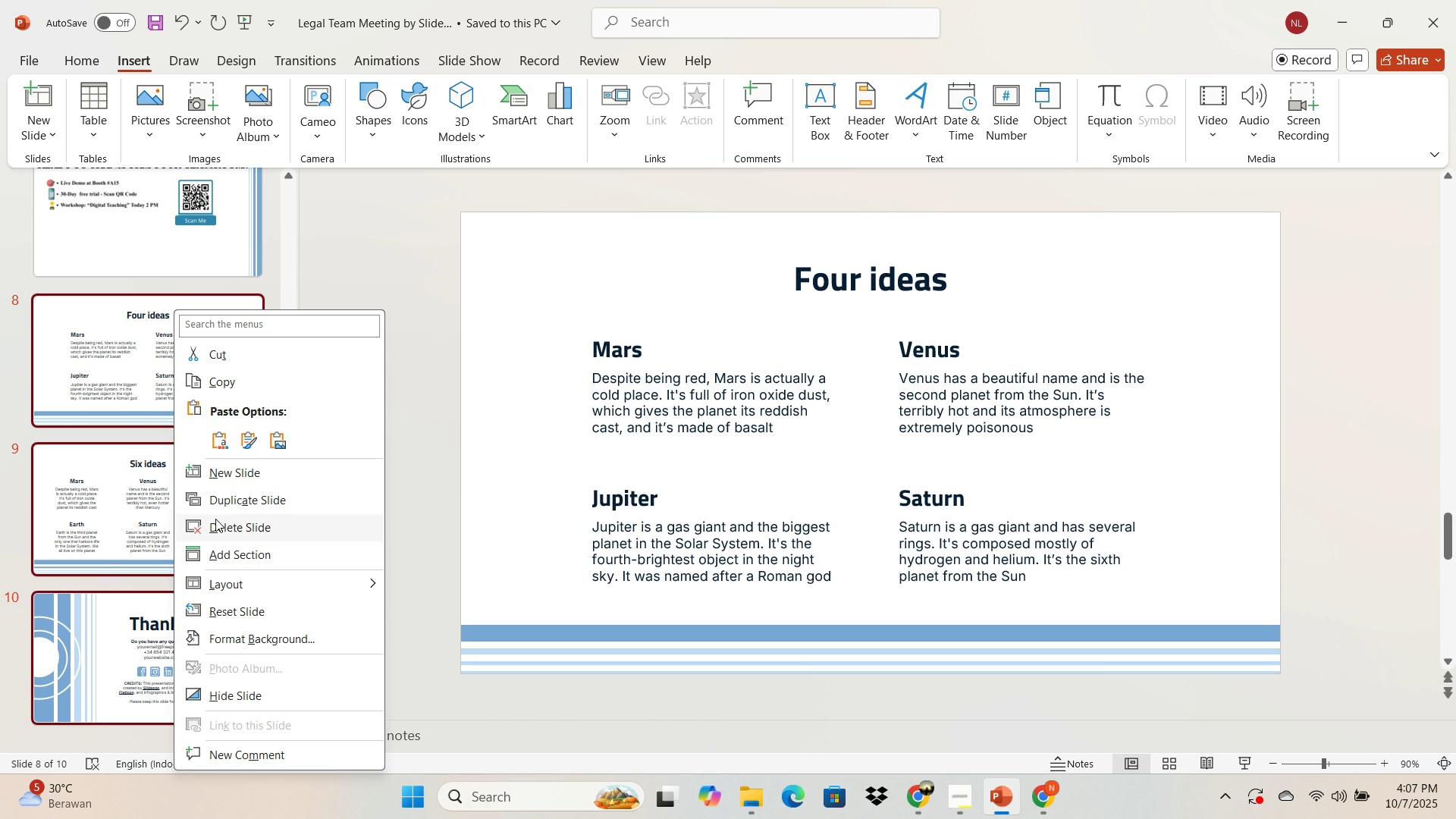 
left_click([215, 519])
 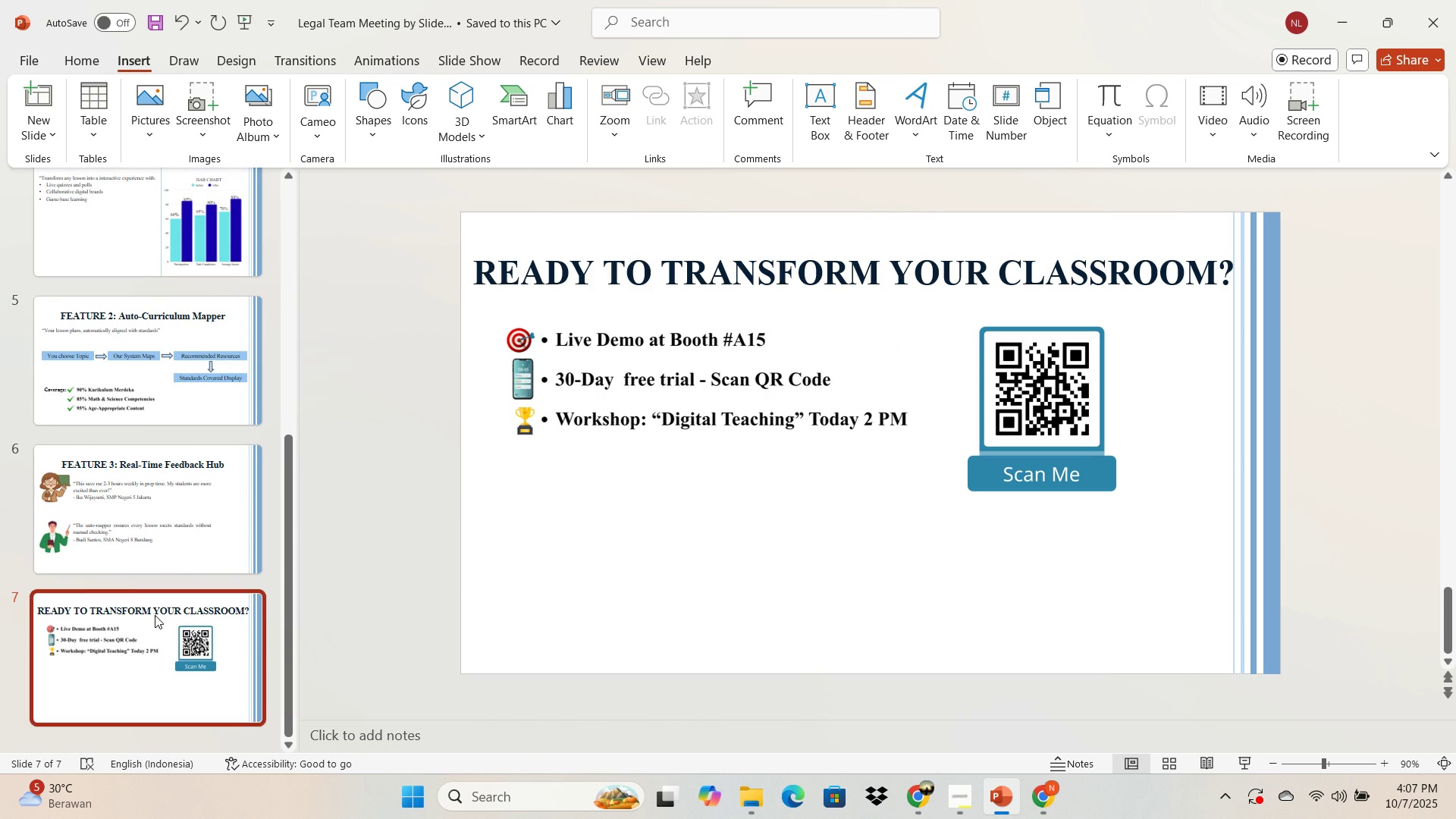 
left_click([155, 615])
 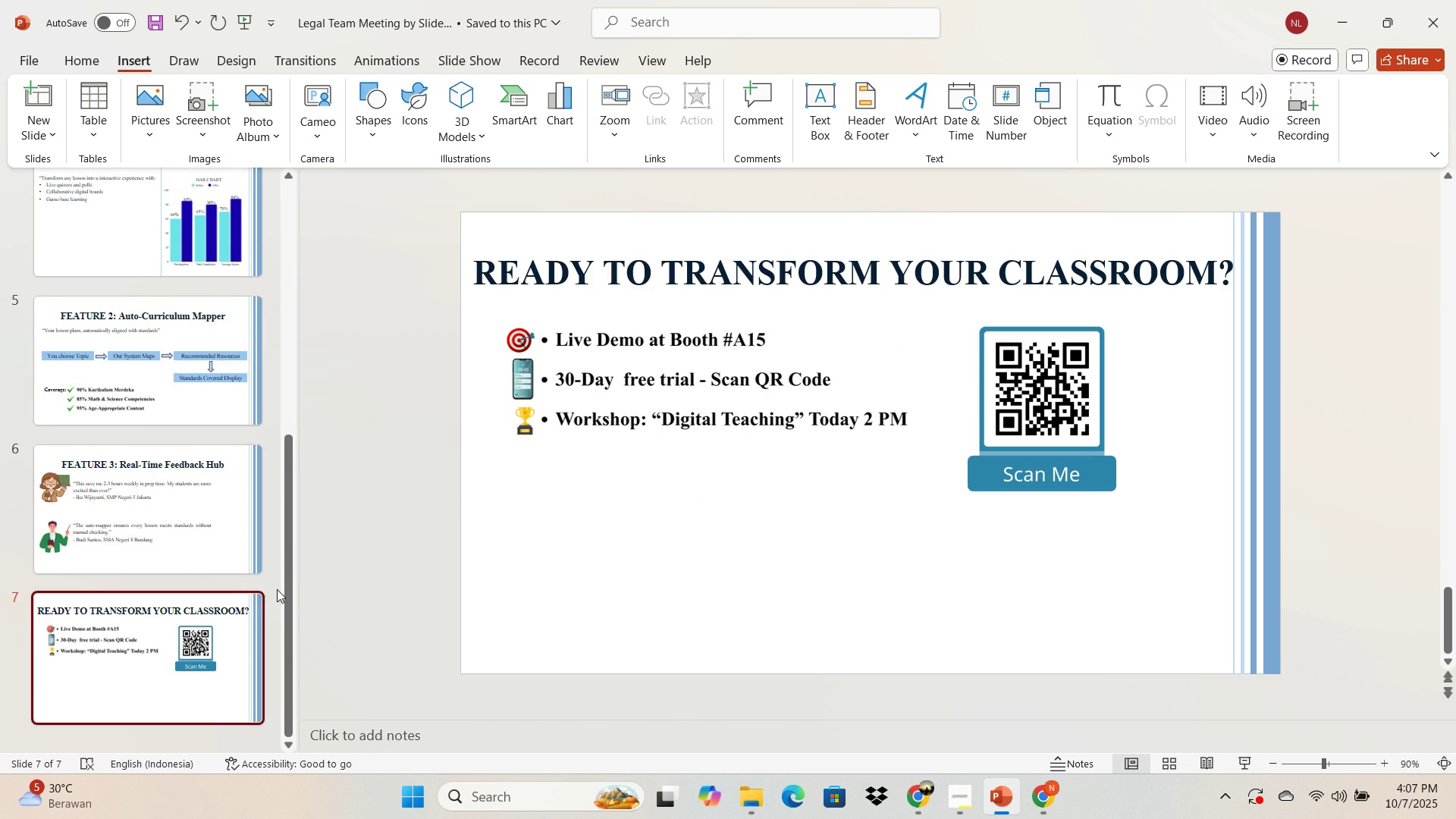 
scroll: coordinate [275, 577], scroll_direction: down, amount: 5.0